 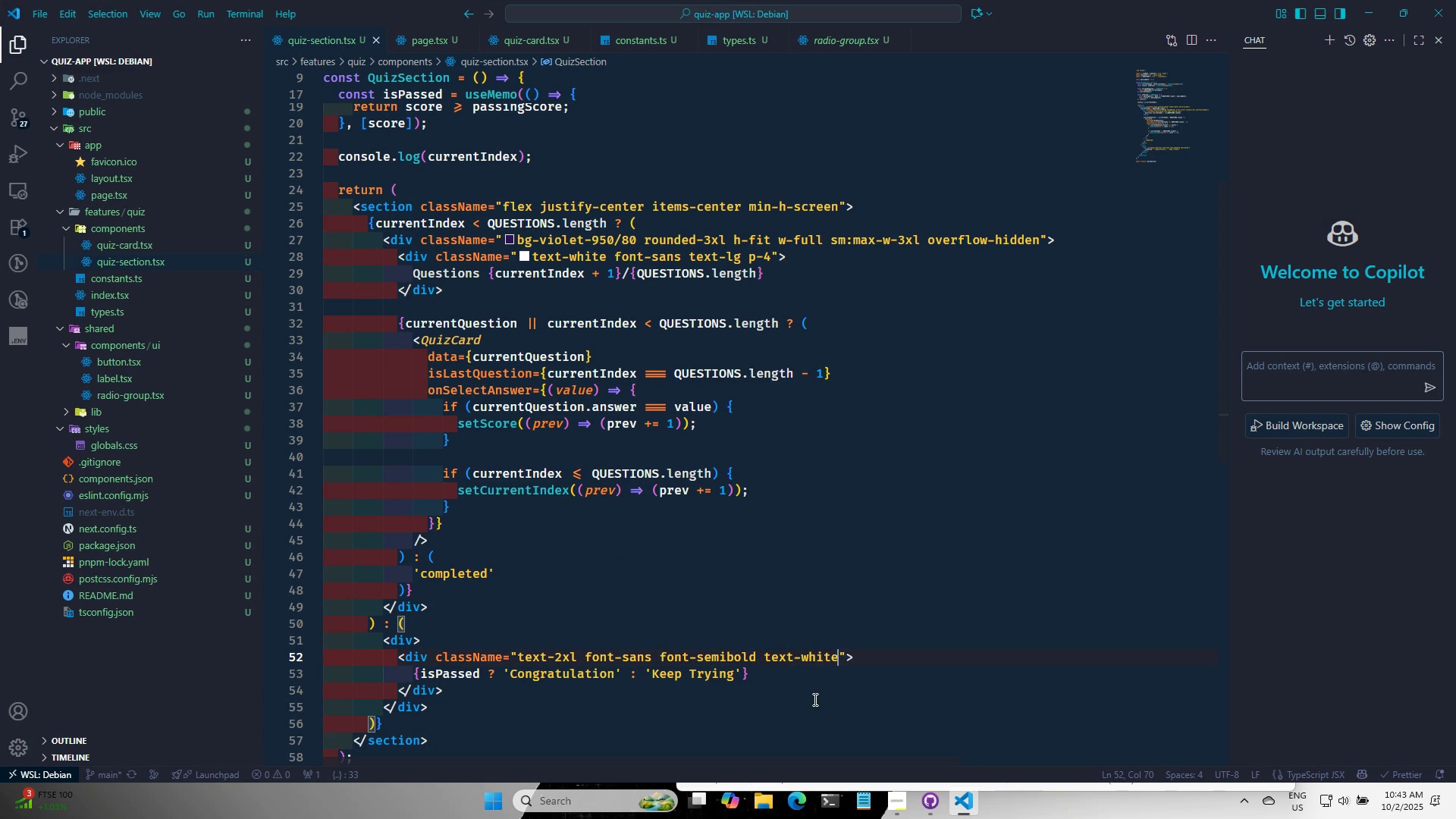 
key(Control+S)
 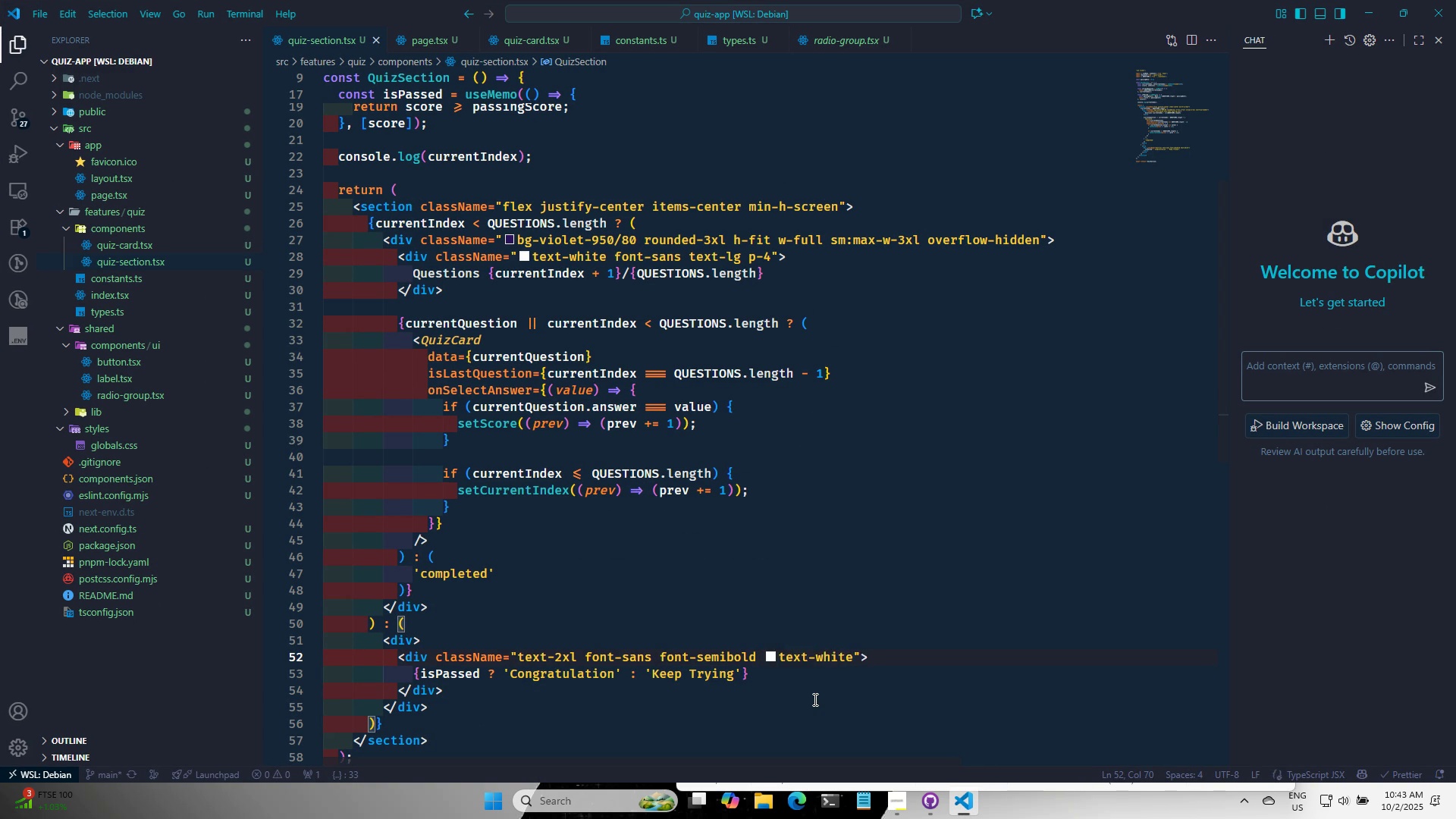 
key(Alt+AltLeft)
 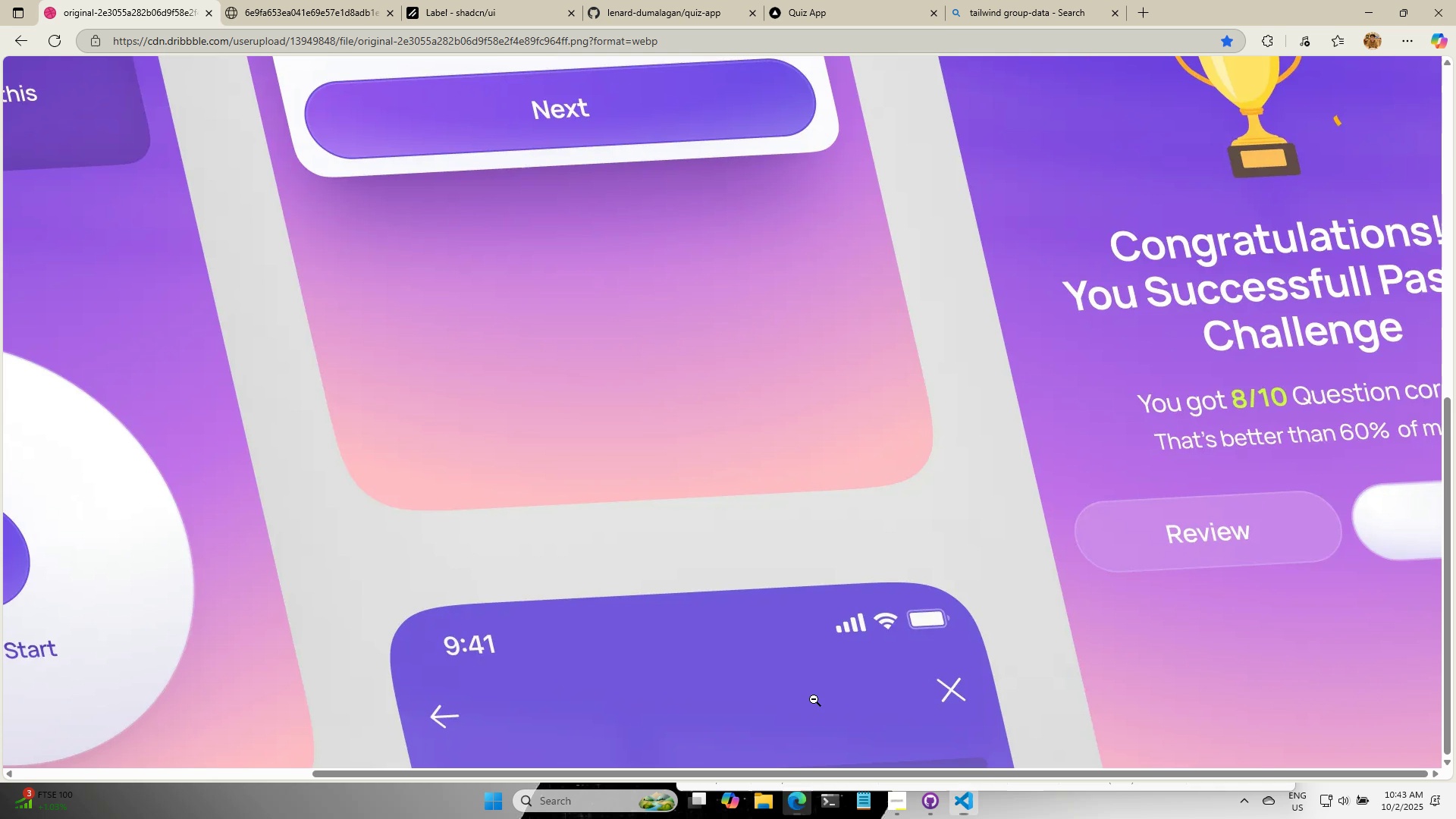 
key(Alt+Tab)
 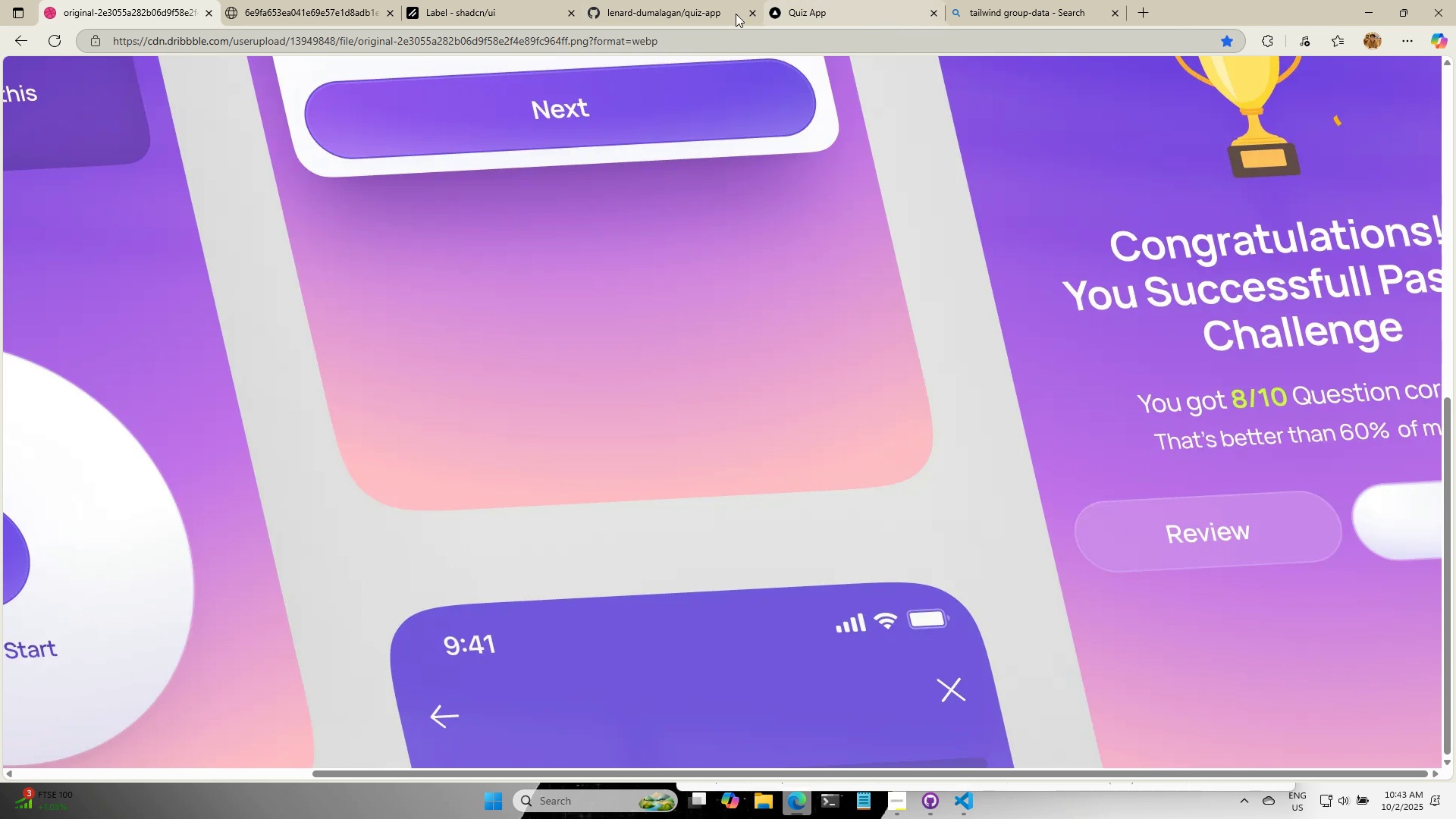 
left_click([858, 0])
 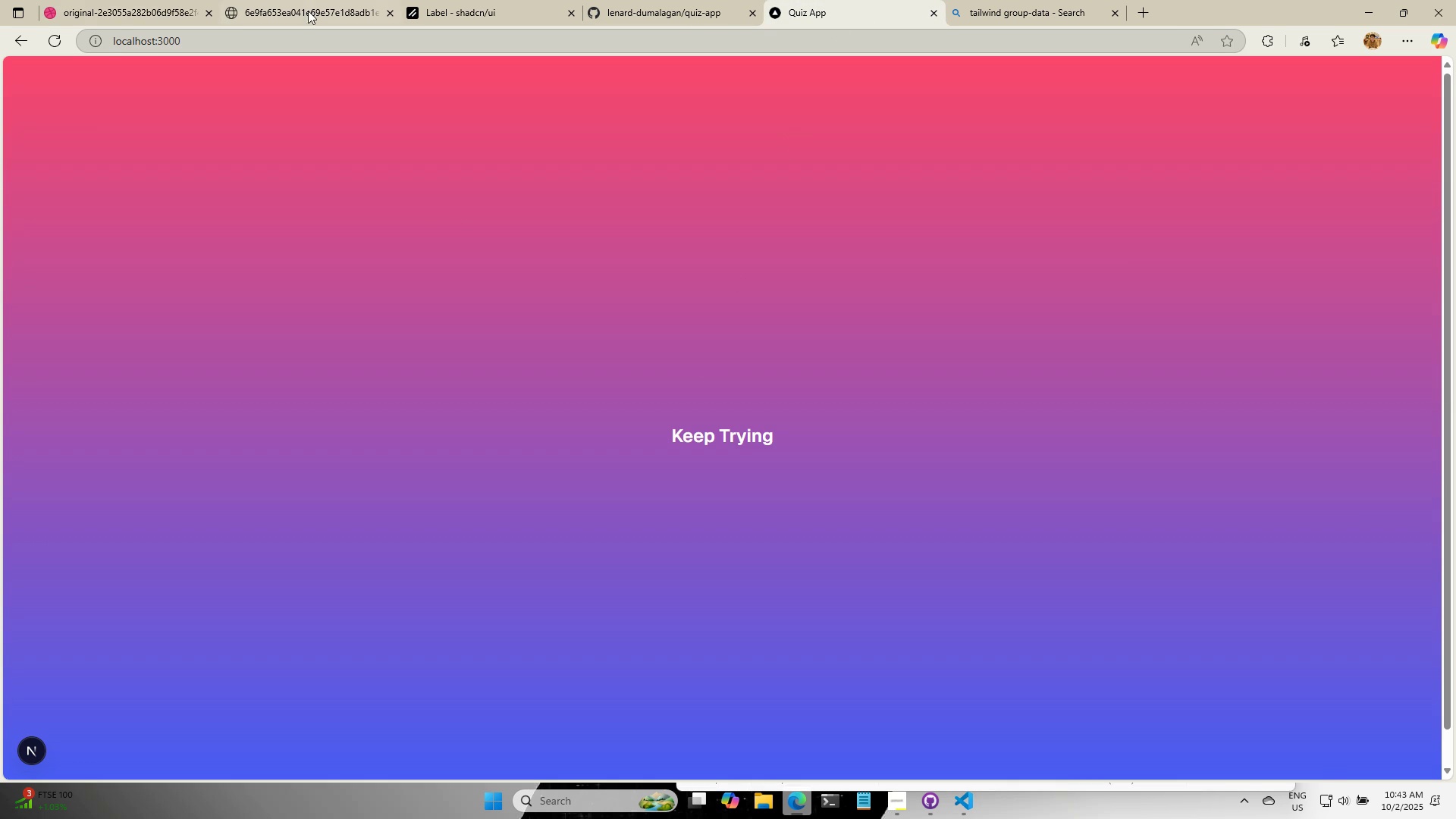 
left_click([451, 0])
 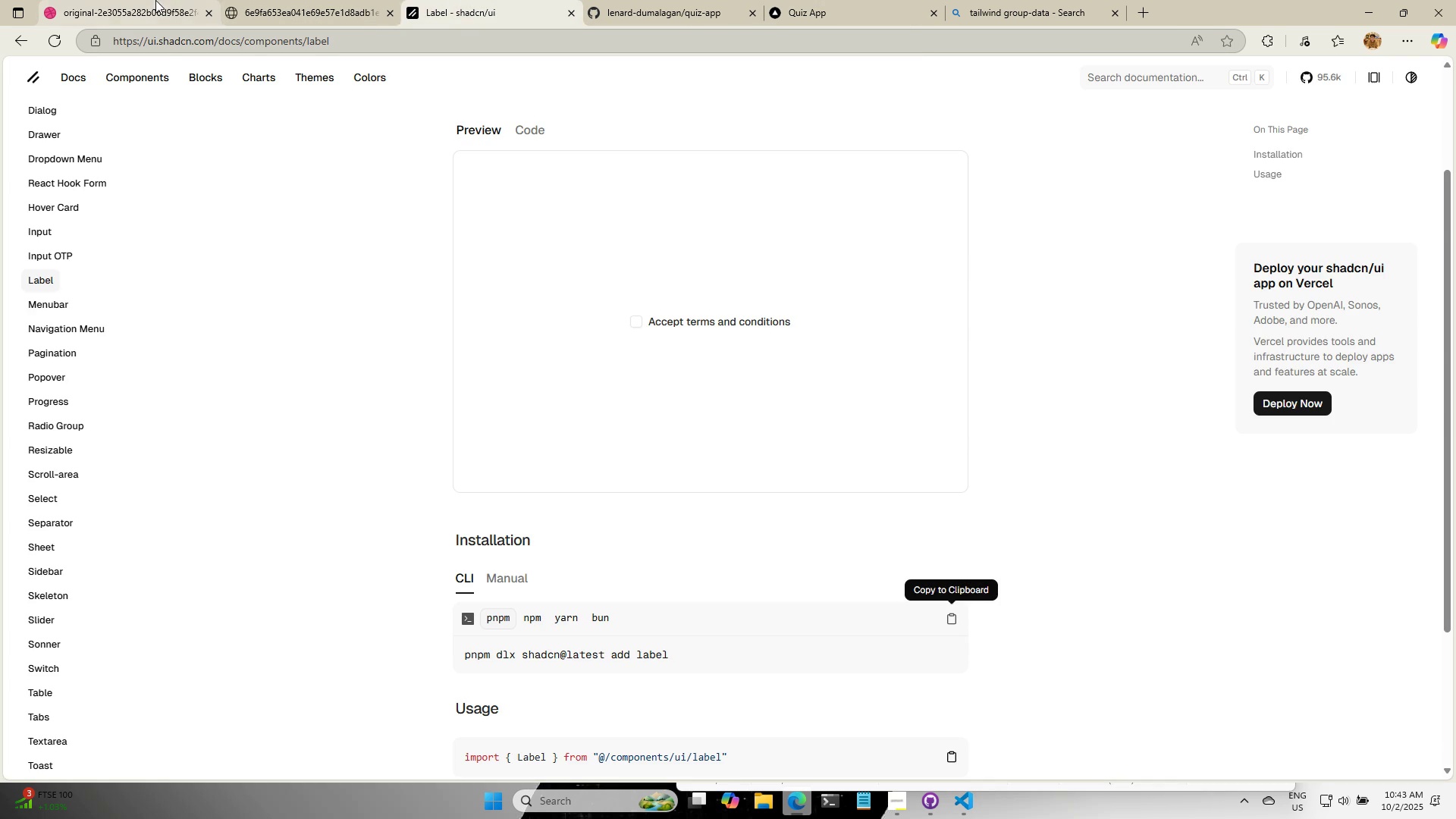 
left_click([155, 0])
 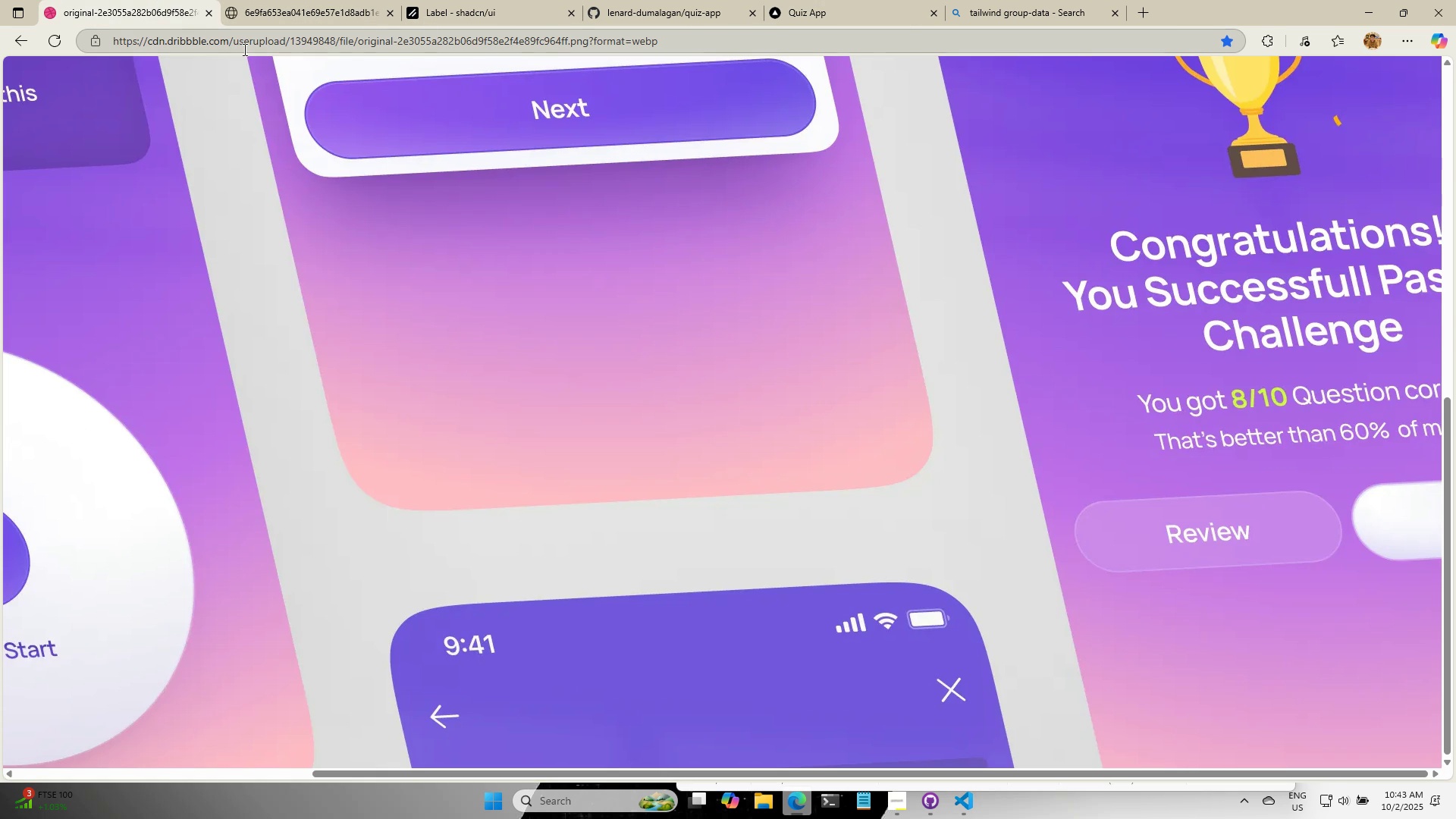 
left_click([532, 0])
 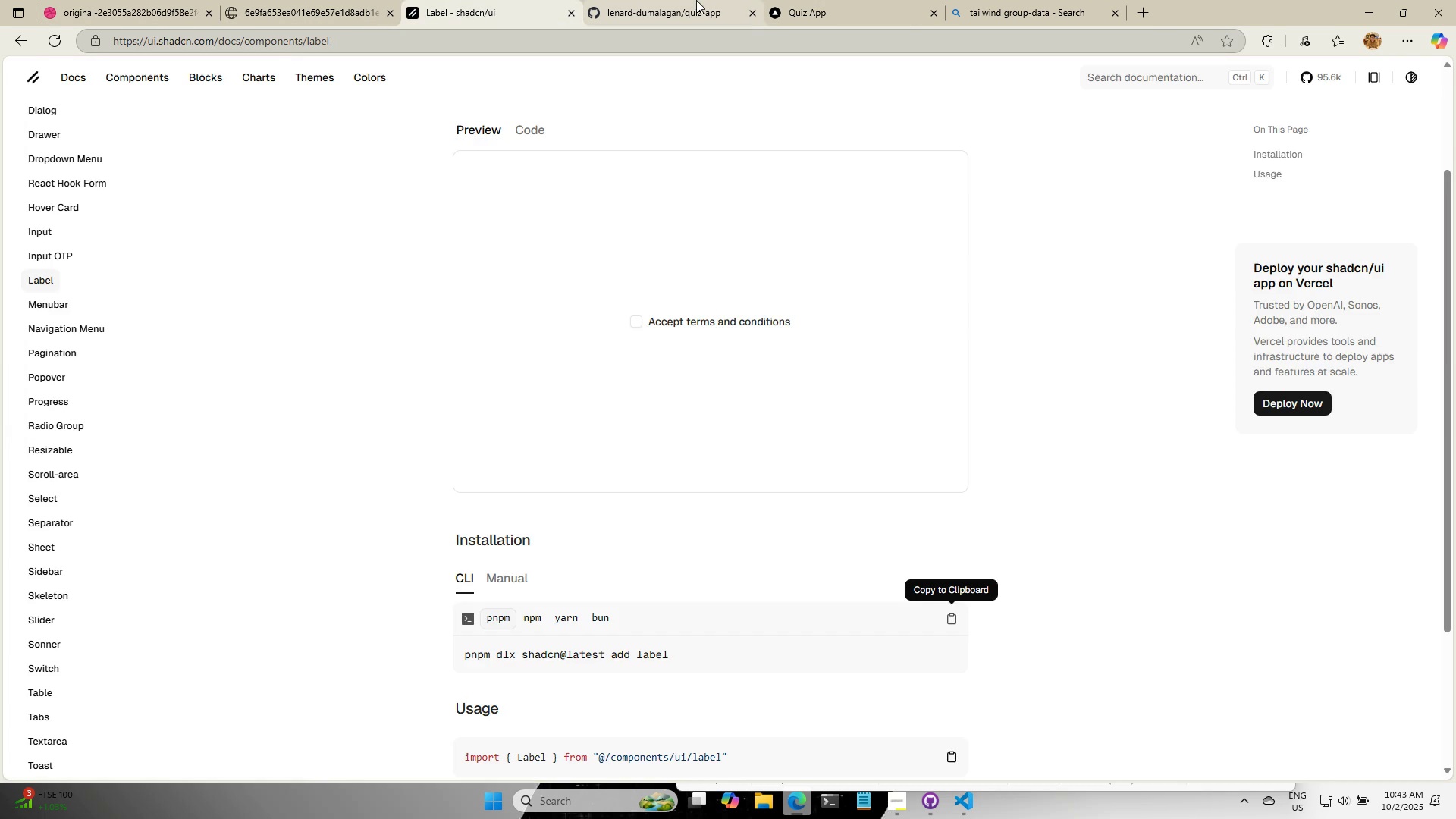 
left_click([696, 0])
 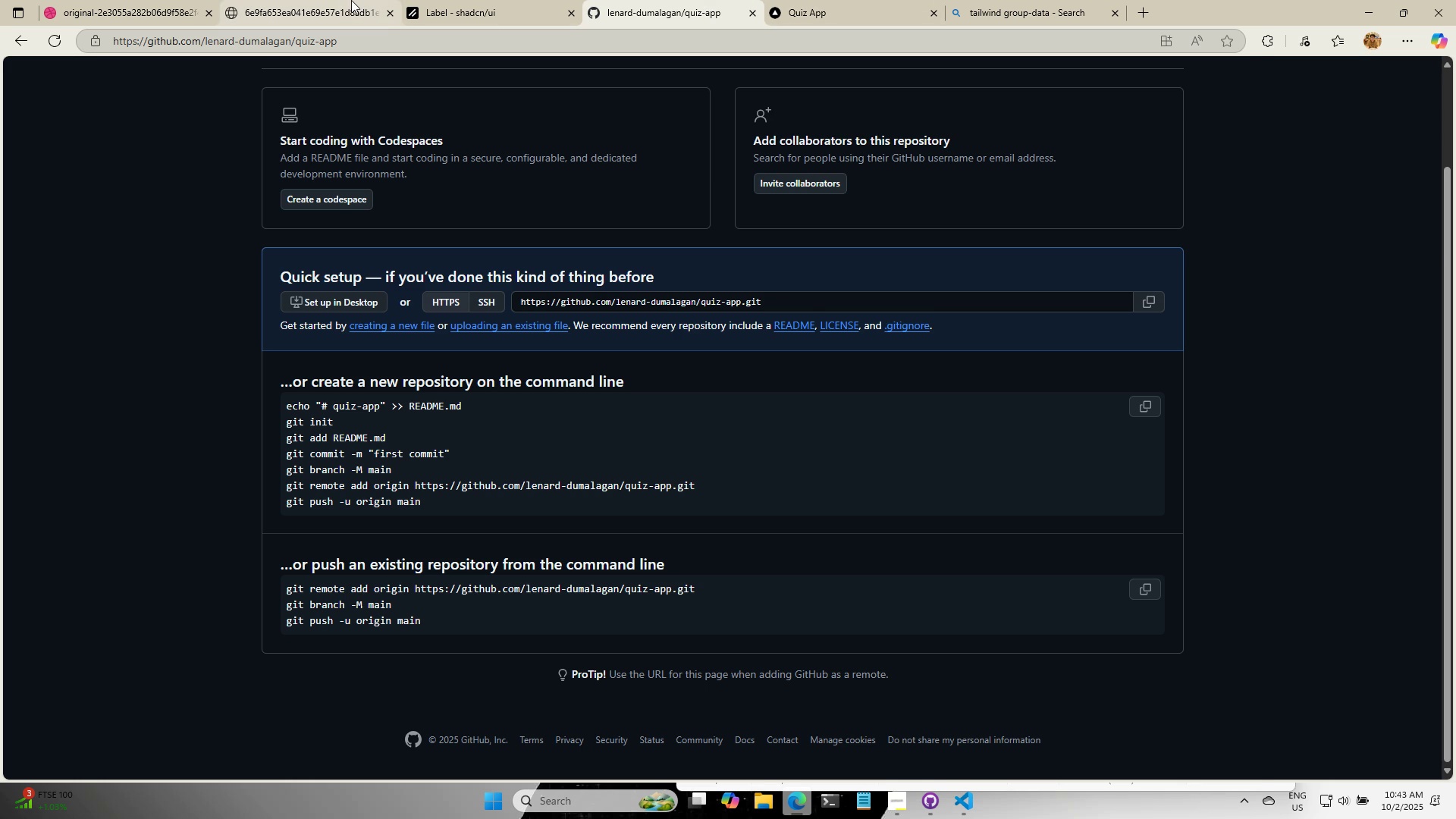 
left_click([334, 0])
 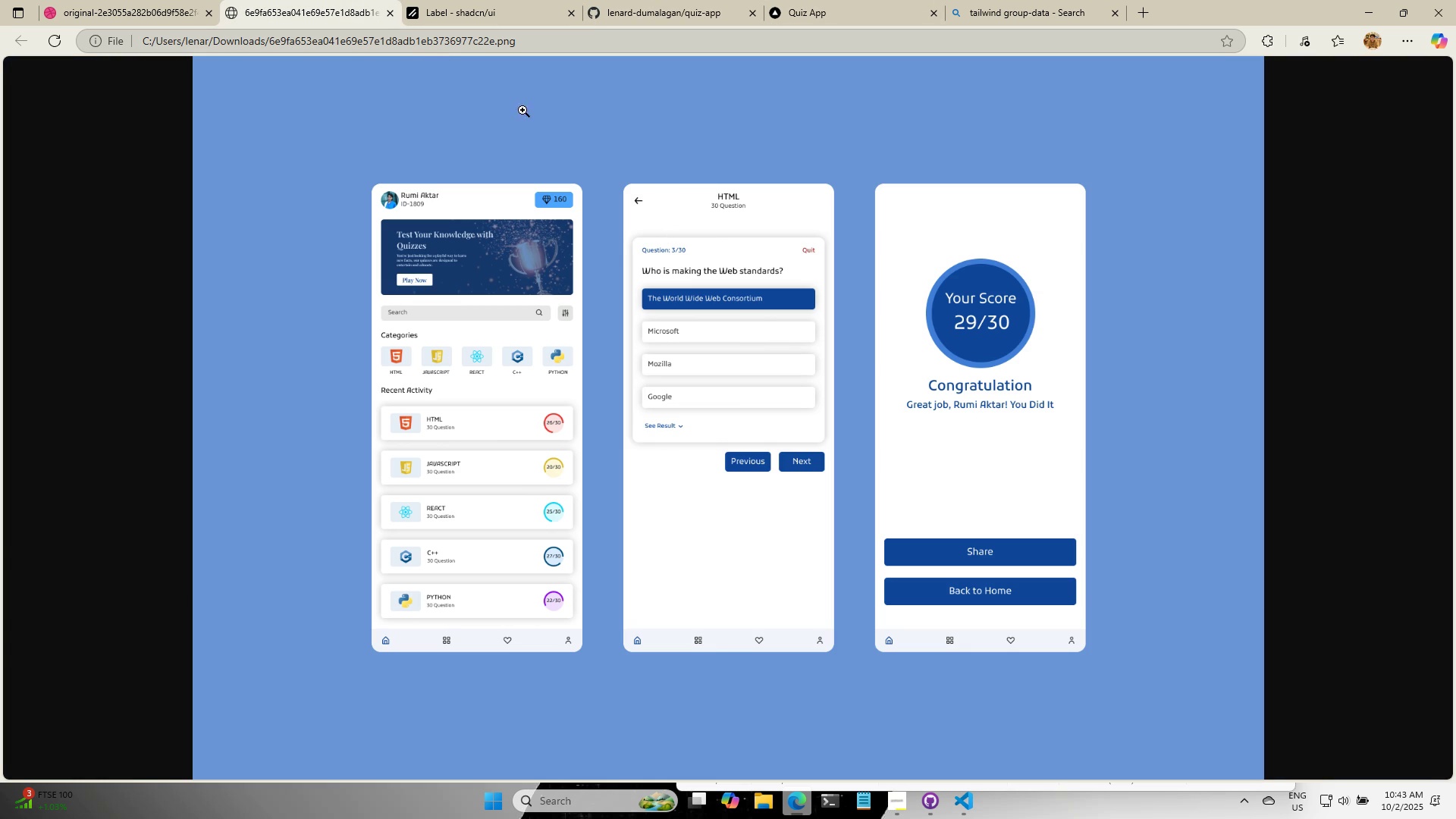 
wait(9.02)
 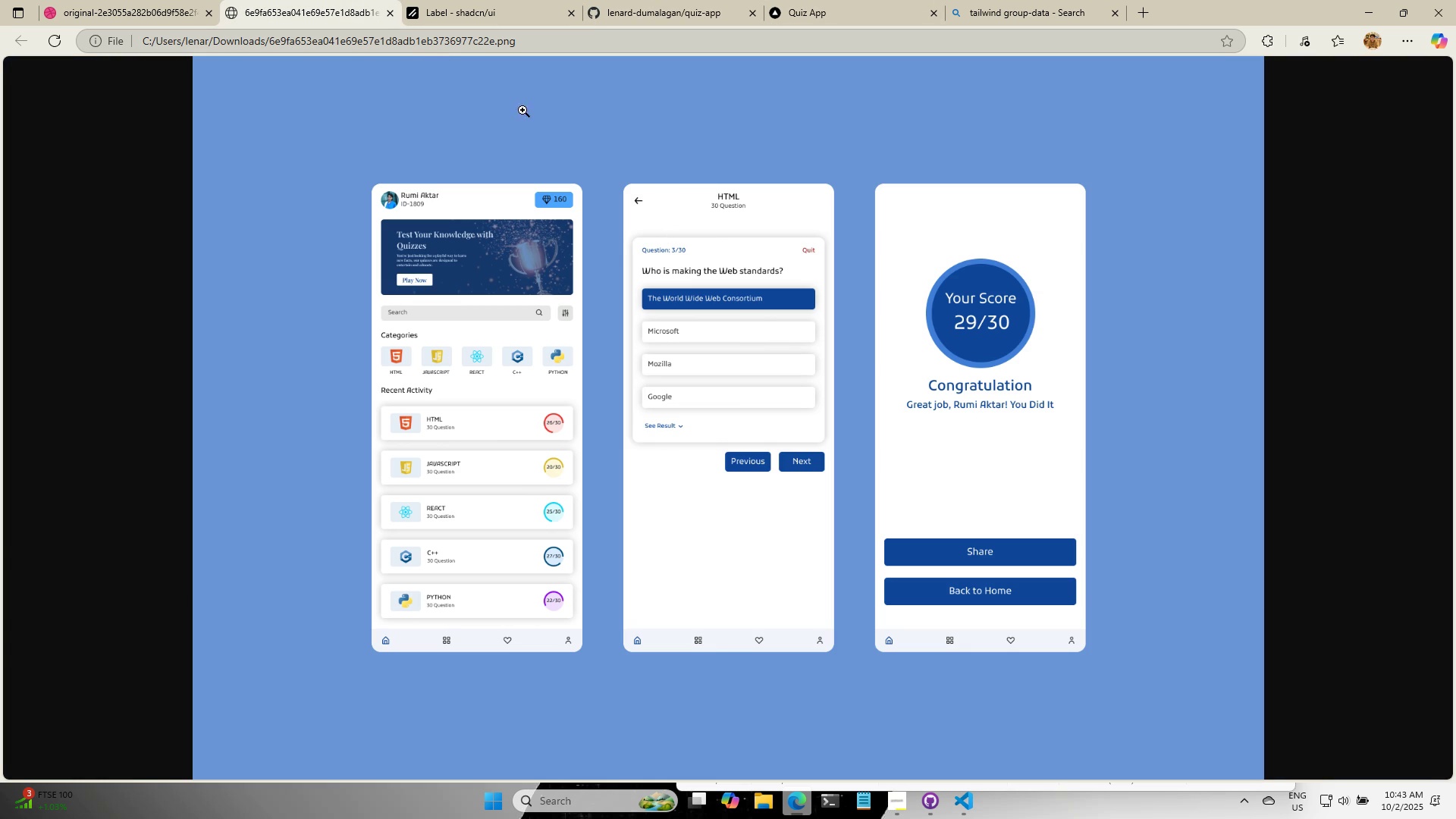 
left_click([971, 806])
 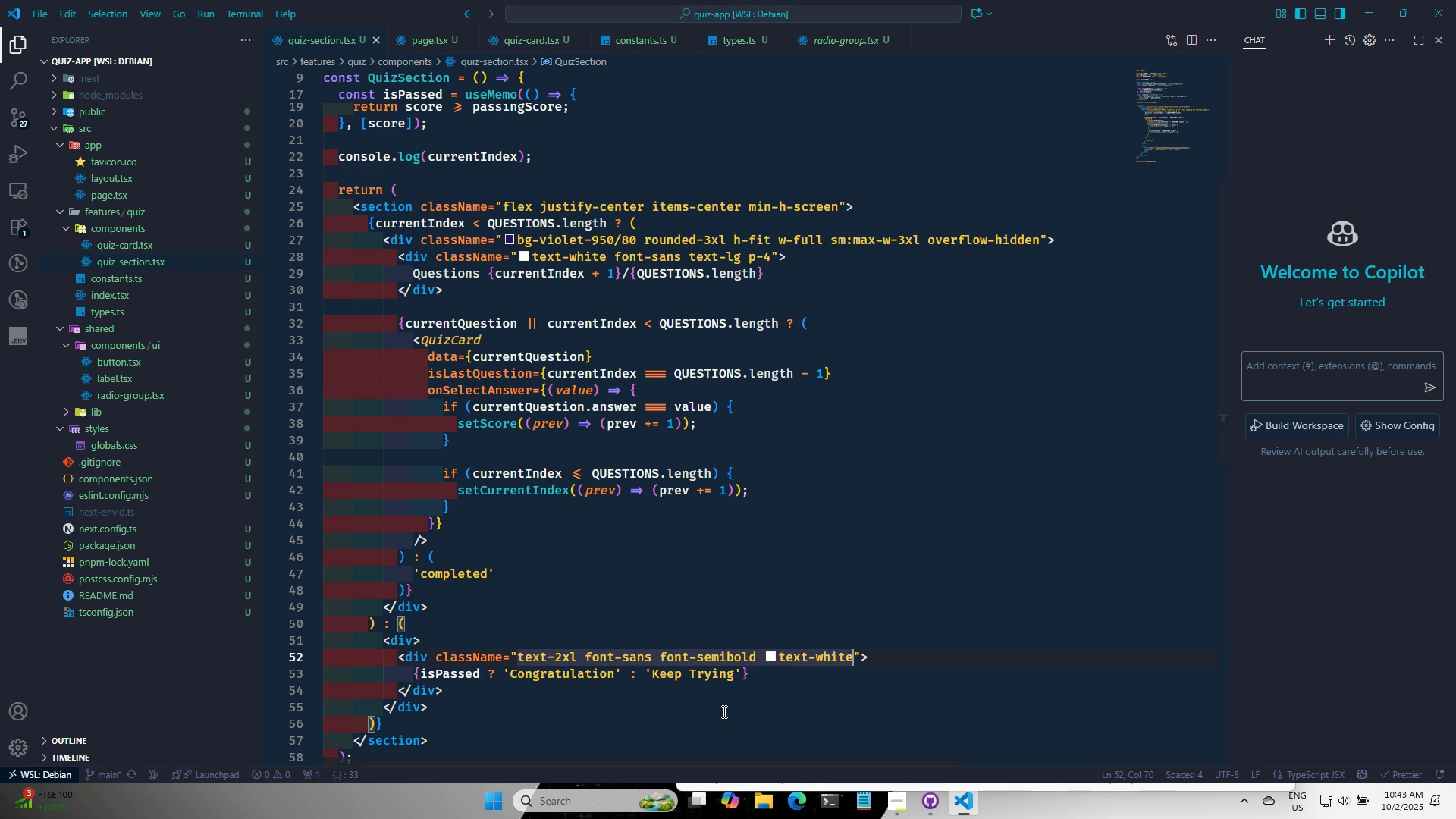 
left_click([577, 695])
 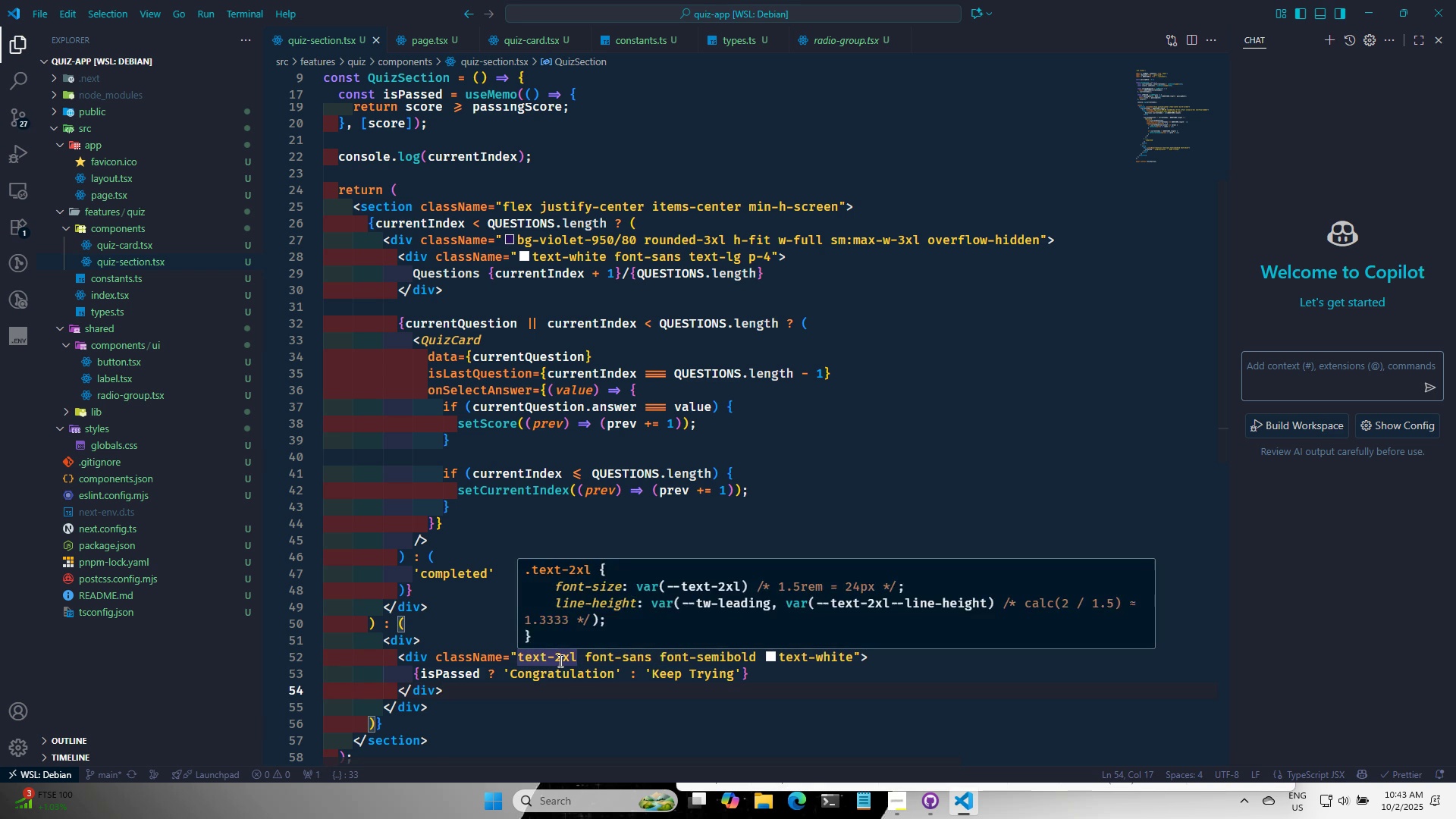 
left_click([560, 661])
 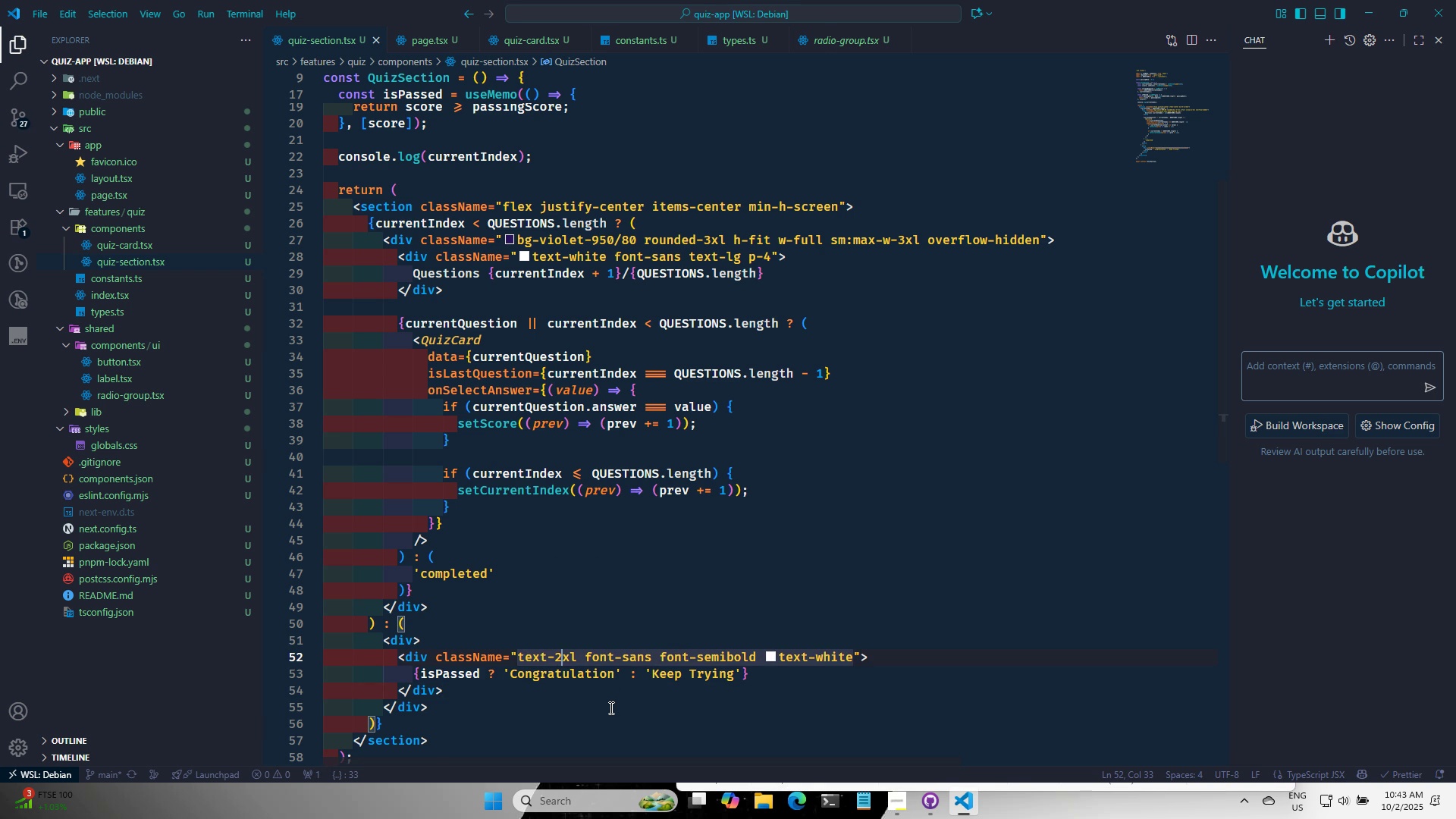 
key(Backspace)